 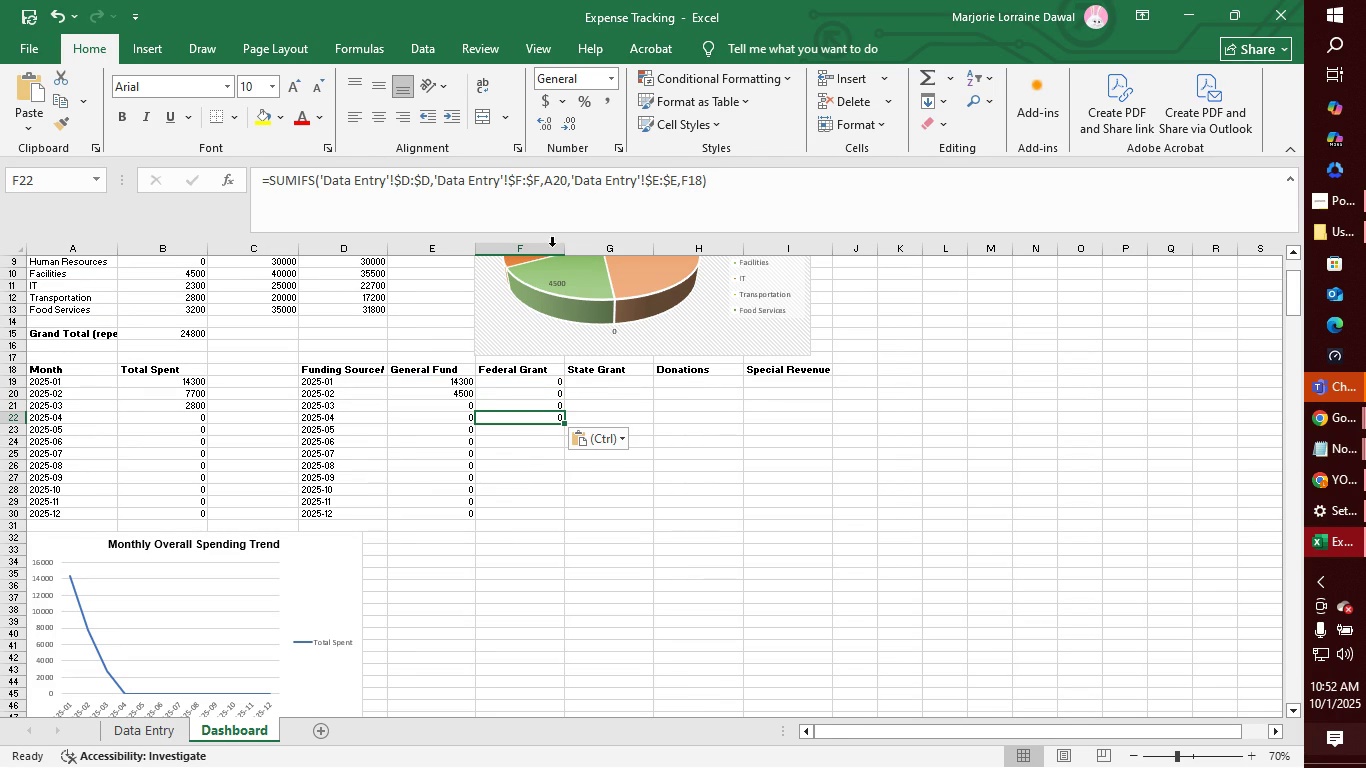 
left_click([565, 174])
 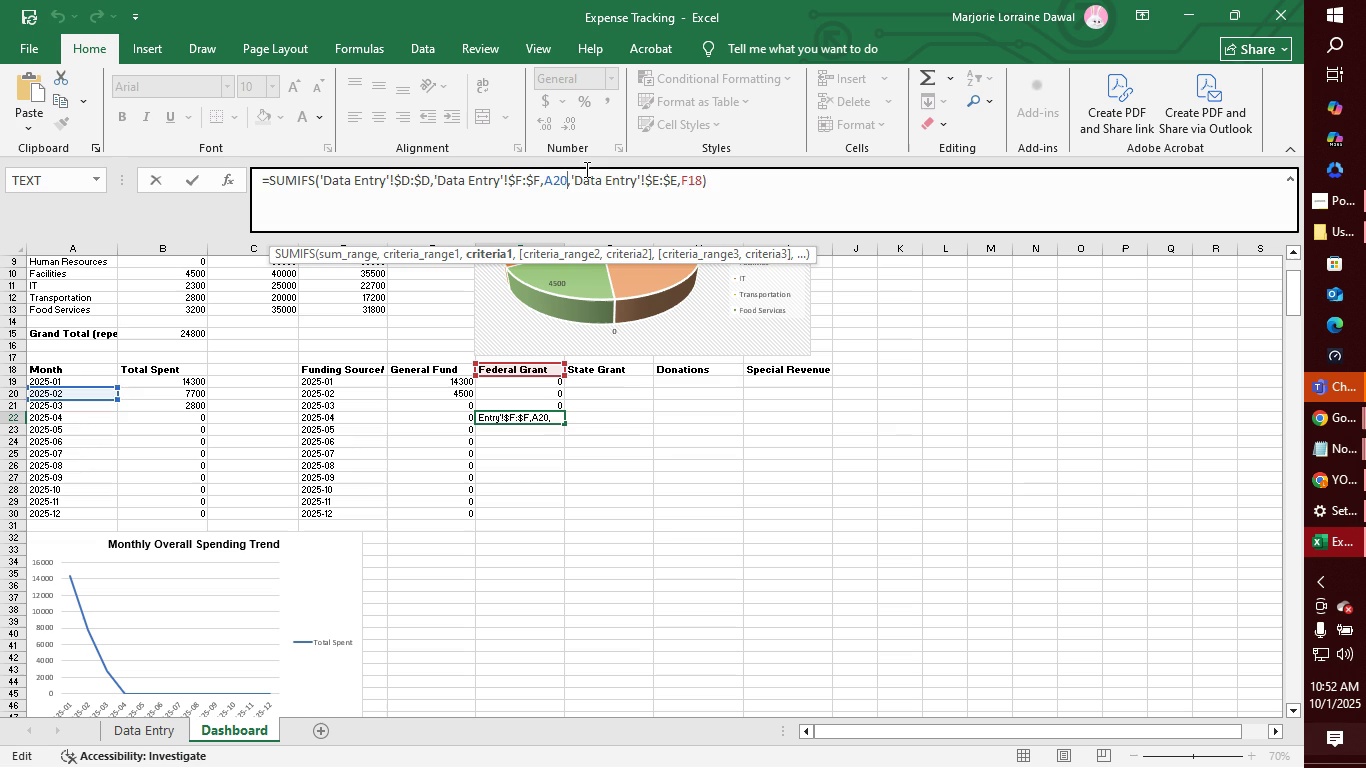 
key(Backspace)
 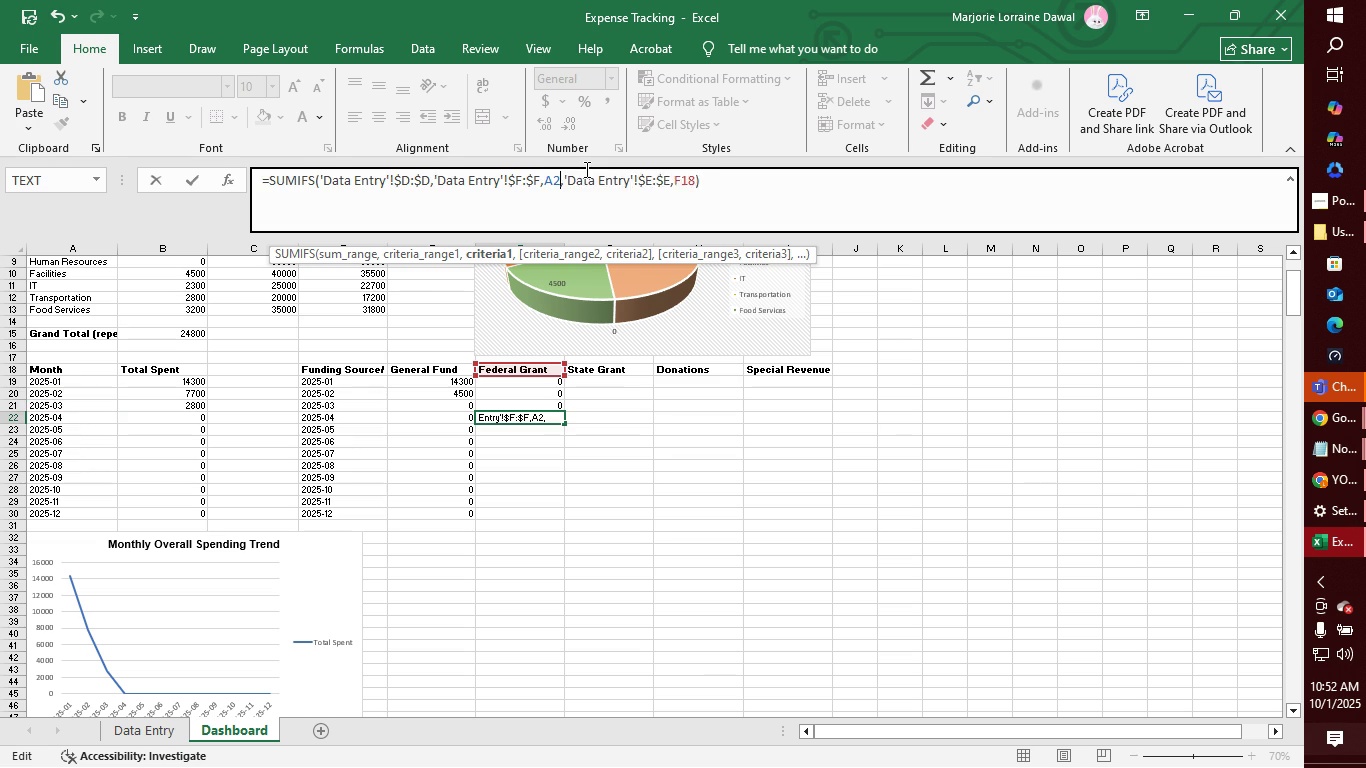 
key(2)
 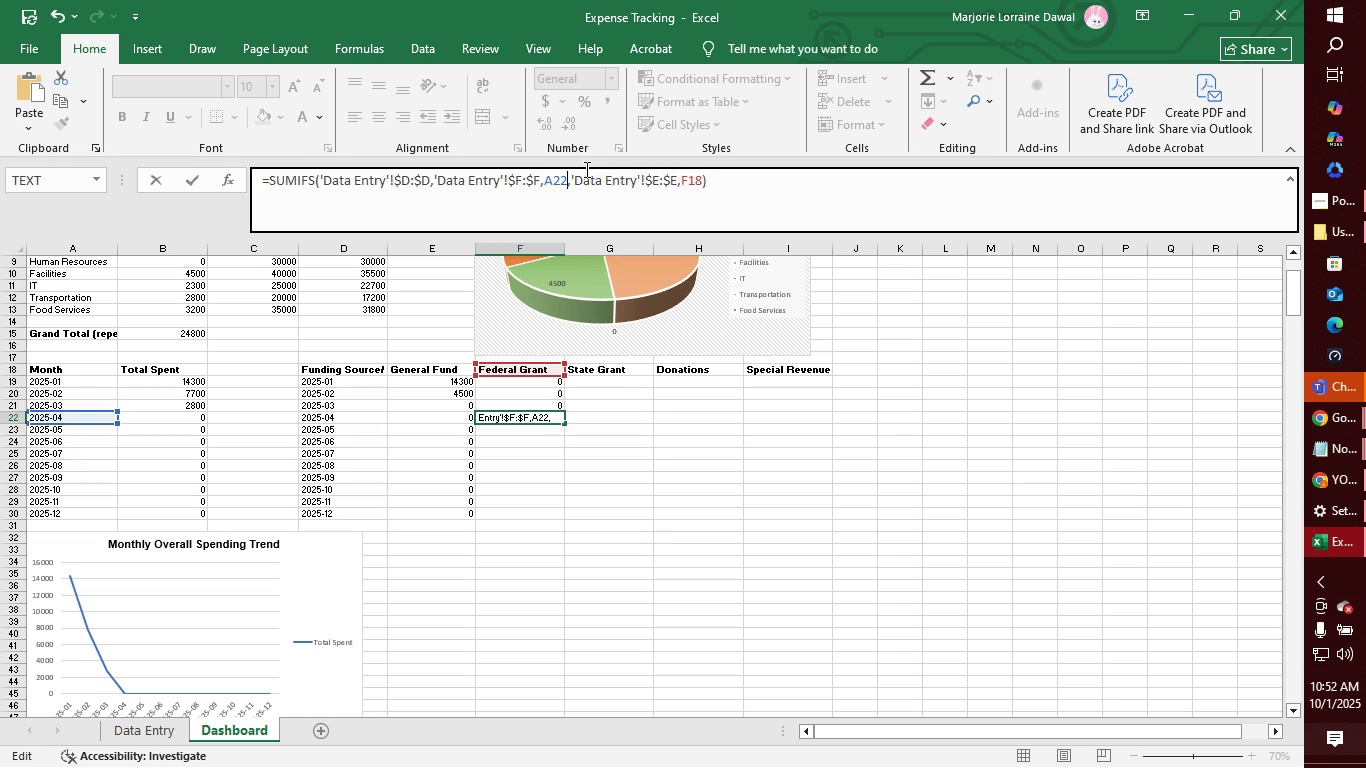 
key(Enter)